 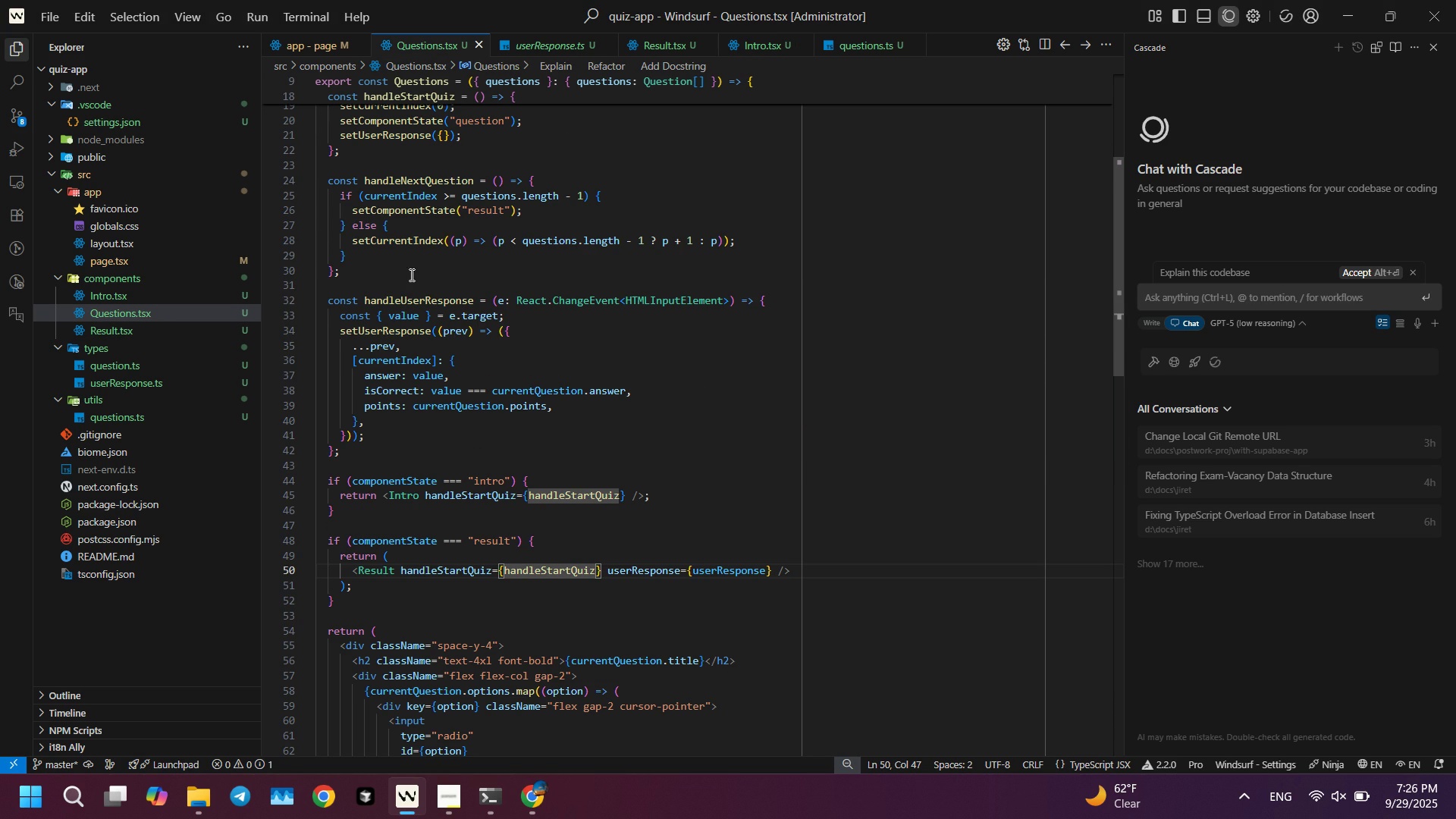 
scroll: coordinate [447, 253], scroll_direction: up, amount: 3.0
 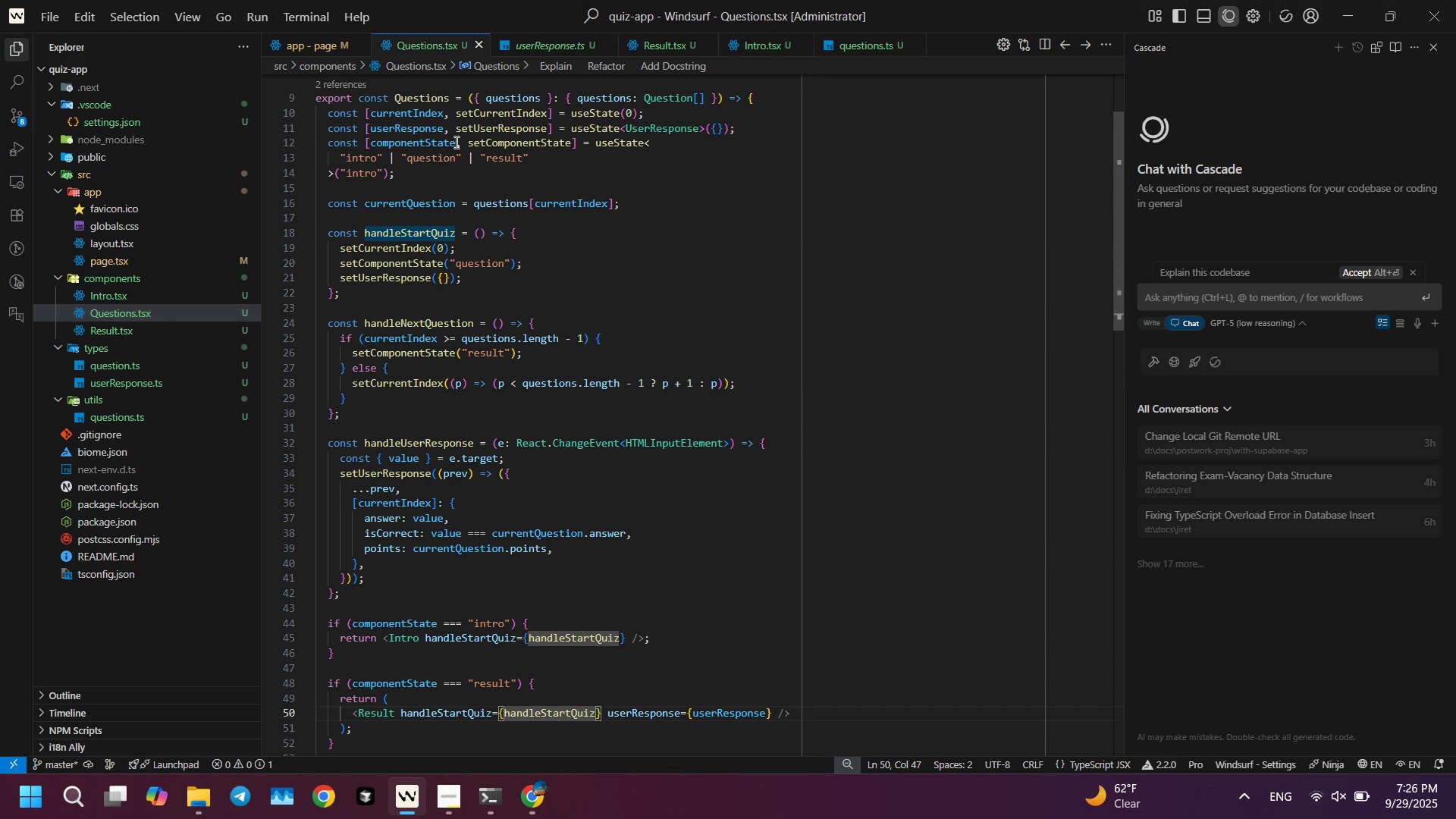 
left_click([497, 142])
 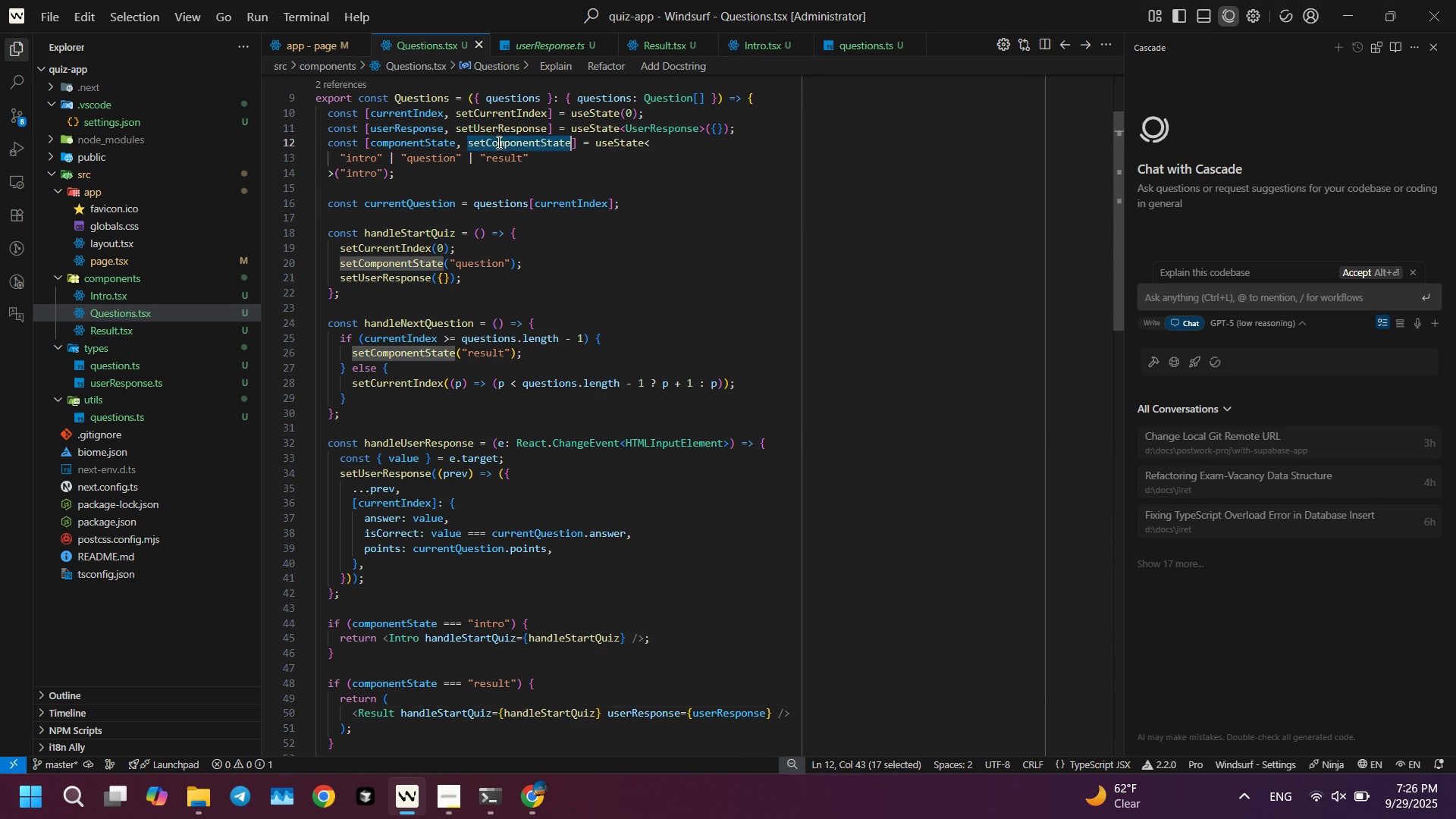 
key(Control+ControlLeft)
 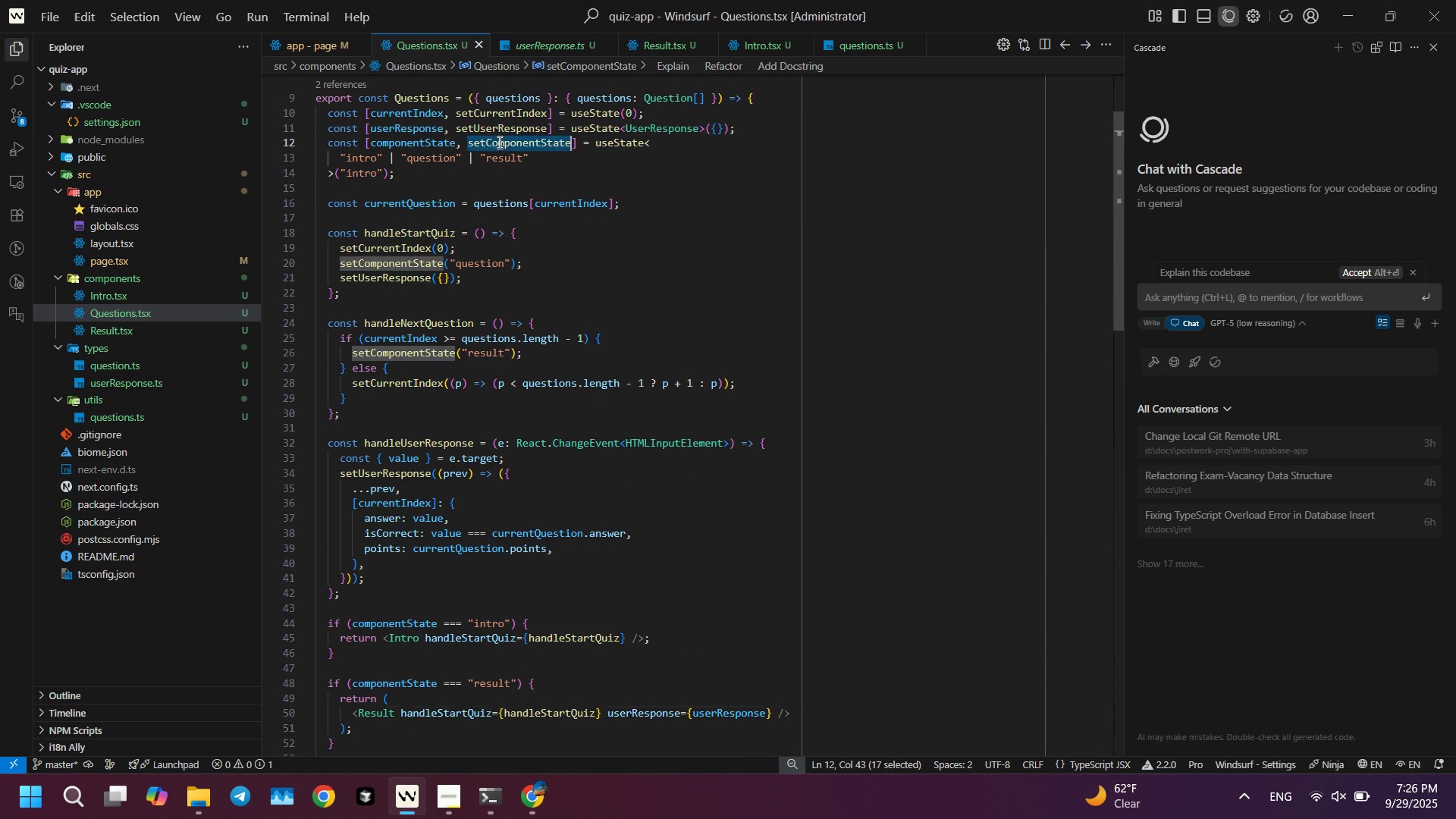 
double_click([497, 142])
 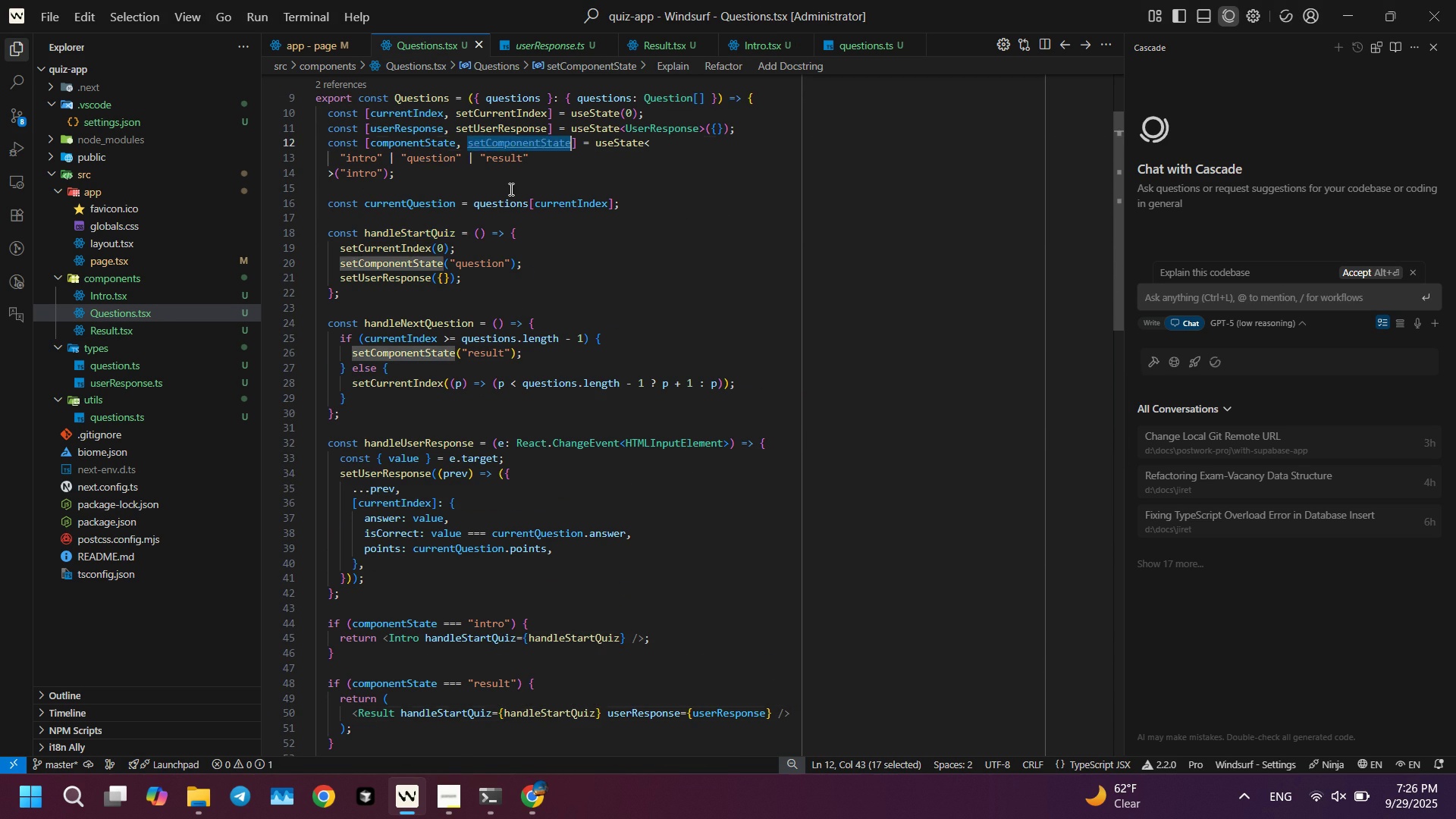 
key(Control+C)
 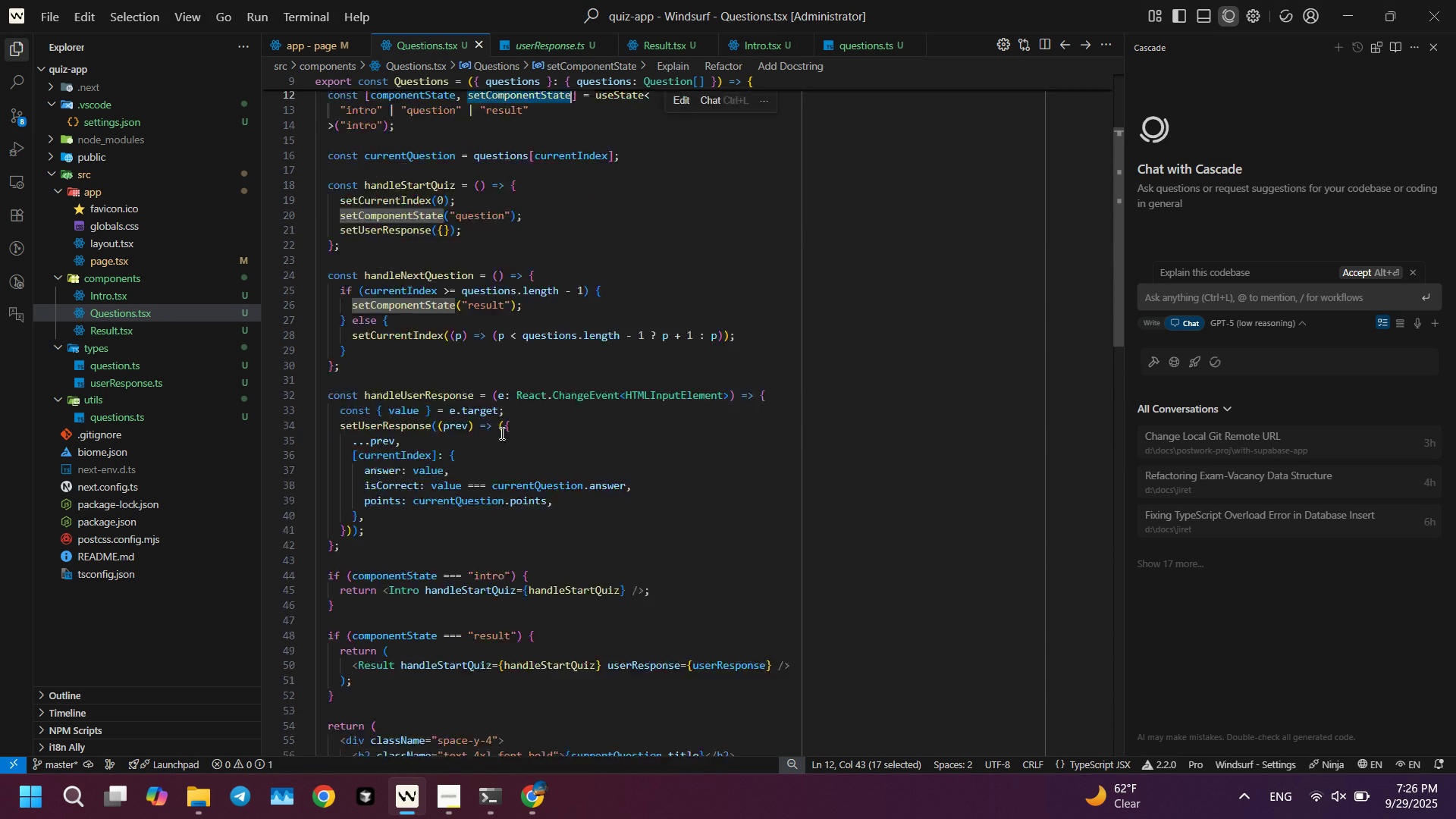 
scroll: coordinate [502, 431], scroll_direction: down, amount: 4.0
 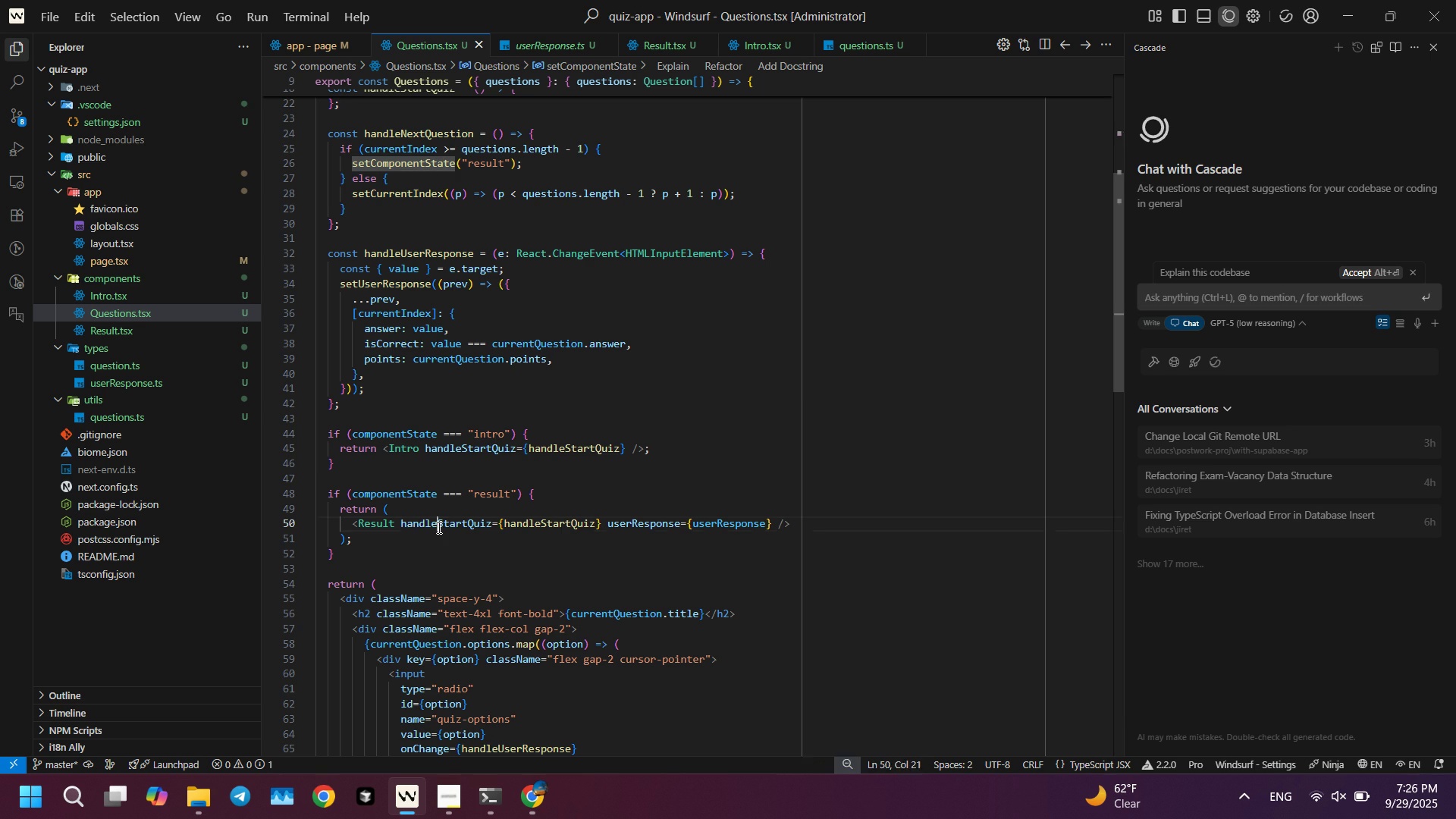 
double_click([438, 527])